 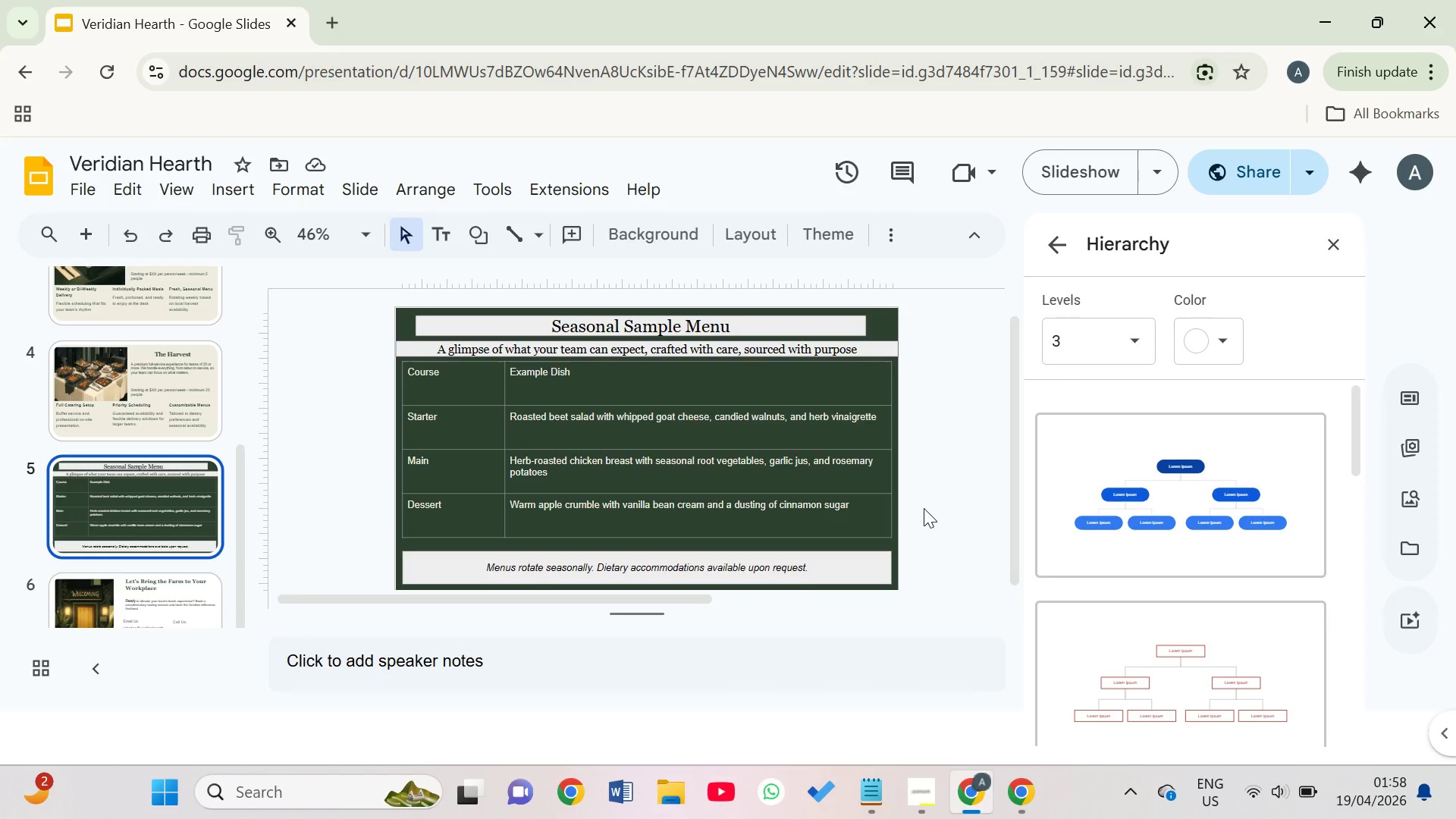 
left_click([33, 191])
 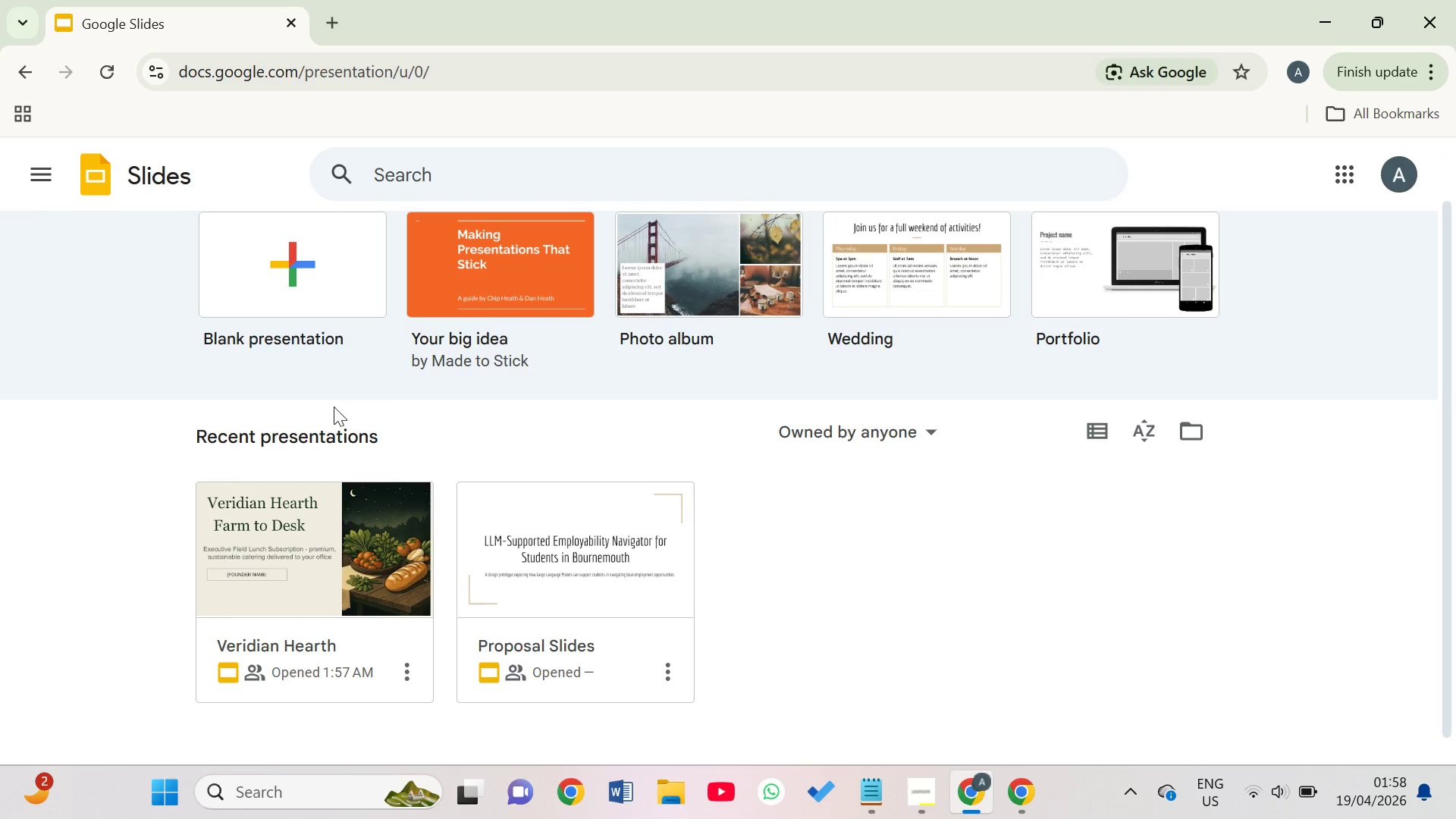 
wait(5.72)
 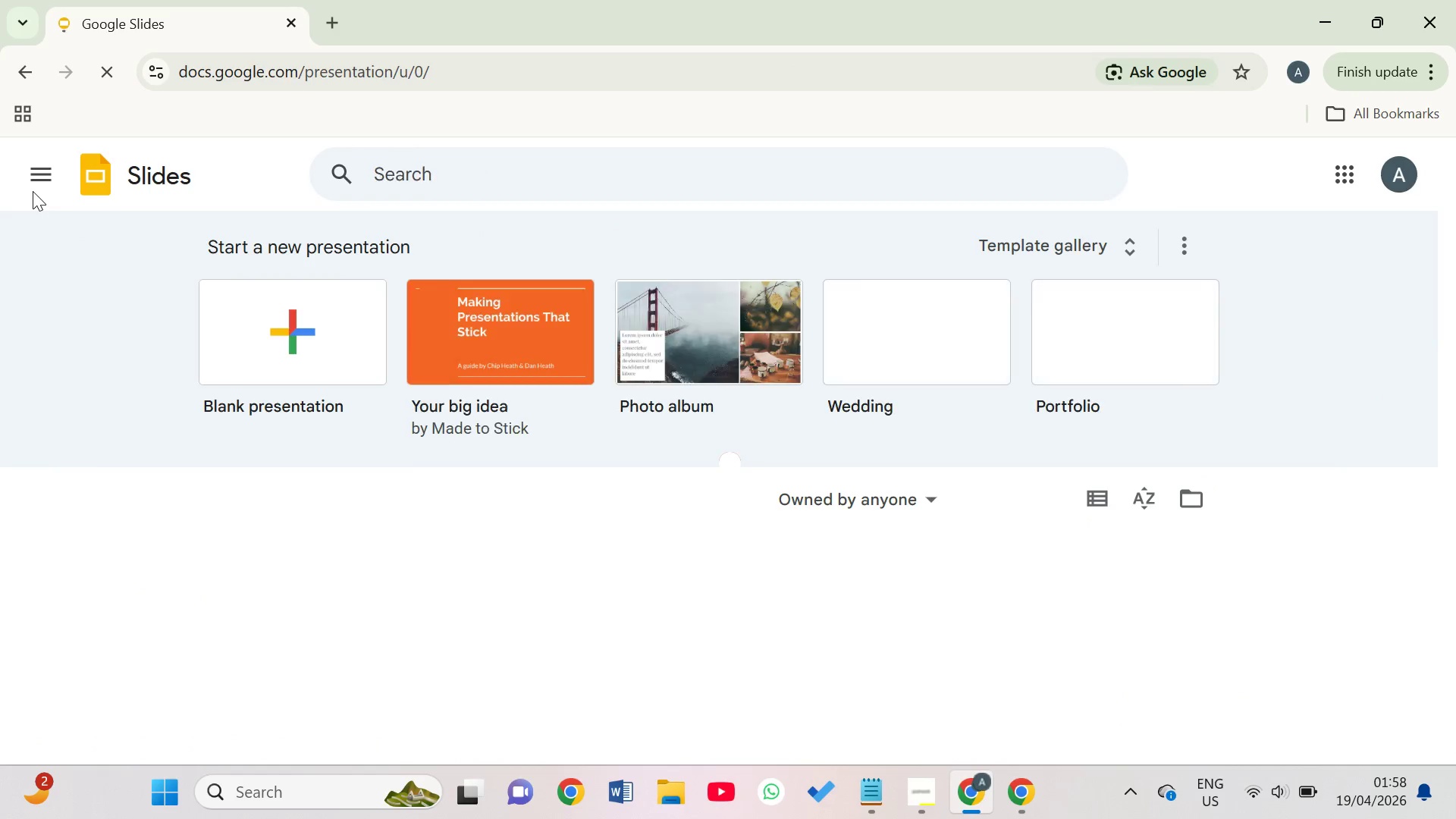 
left_click([408, 677])
 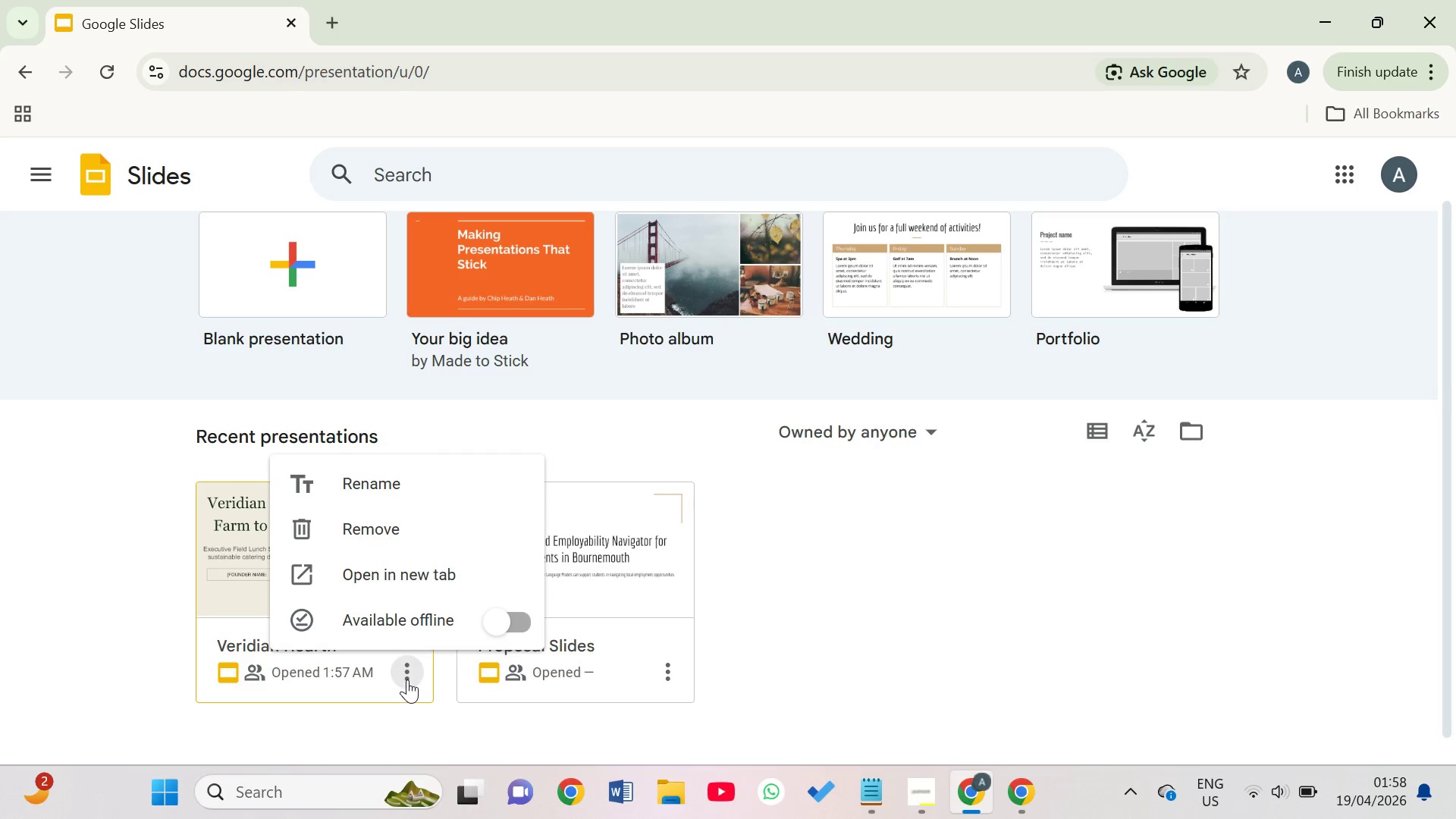 
left_click([407, 678])
 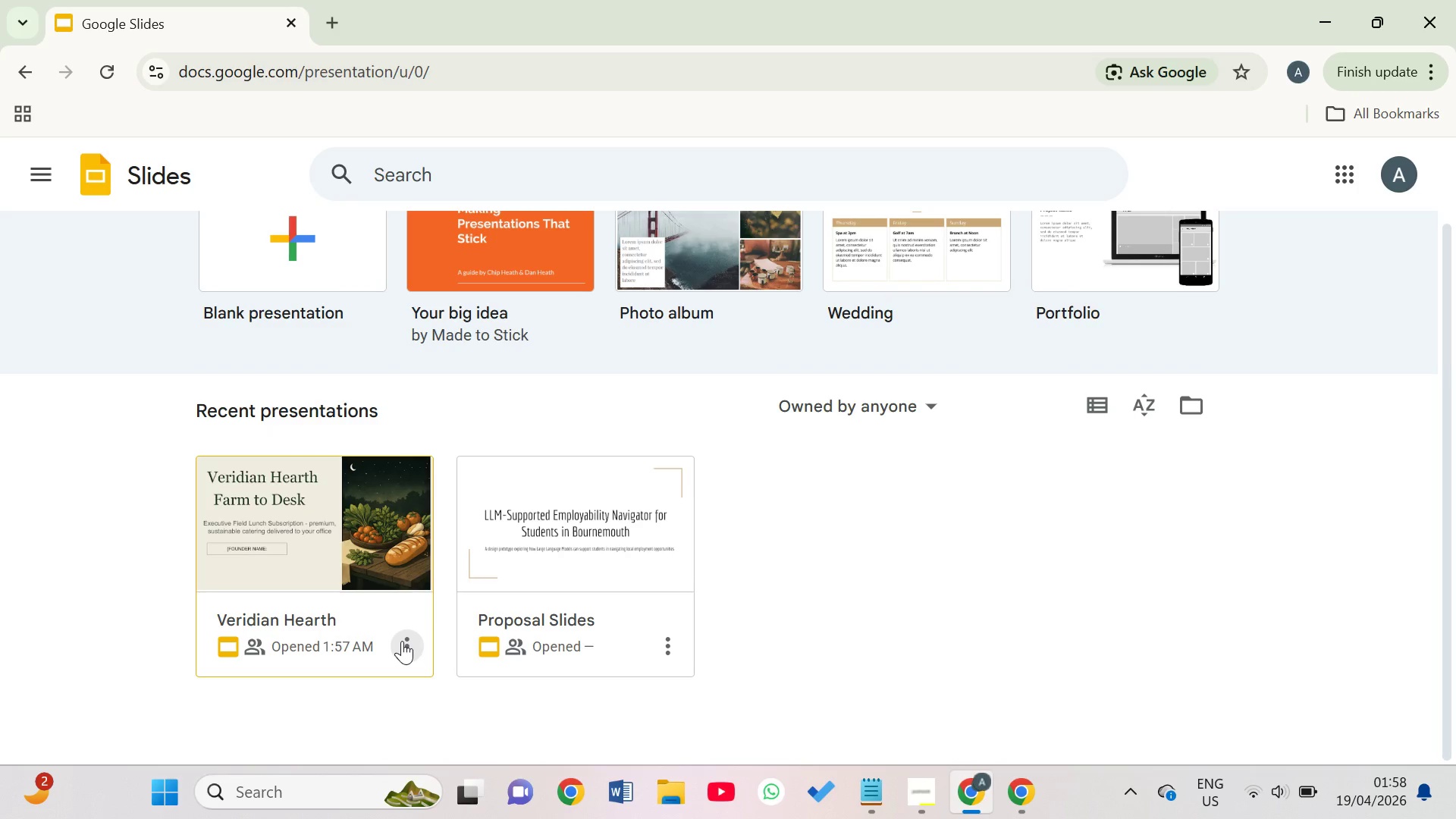 
left_click([402, 641])
 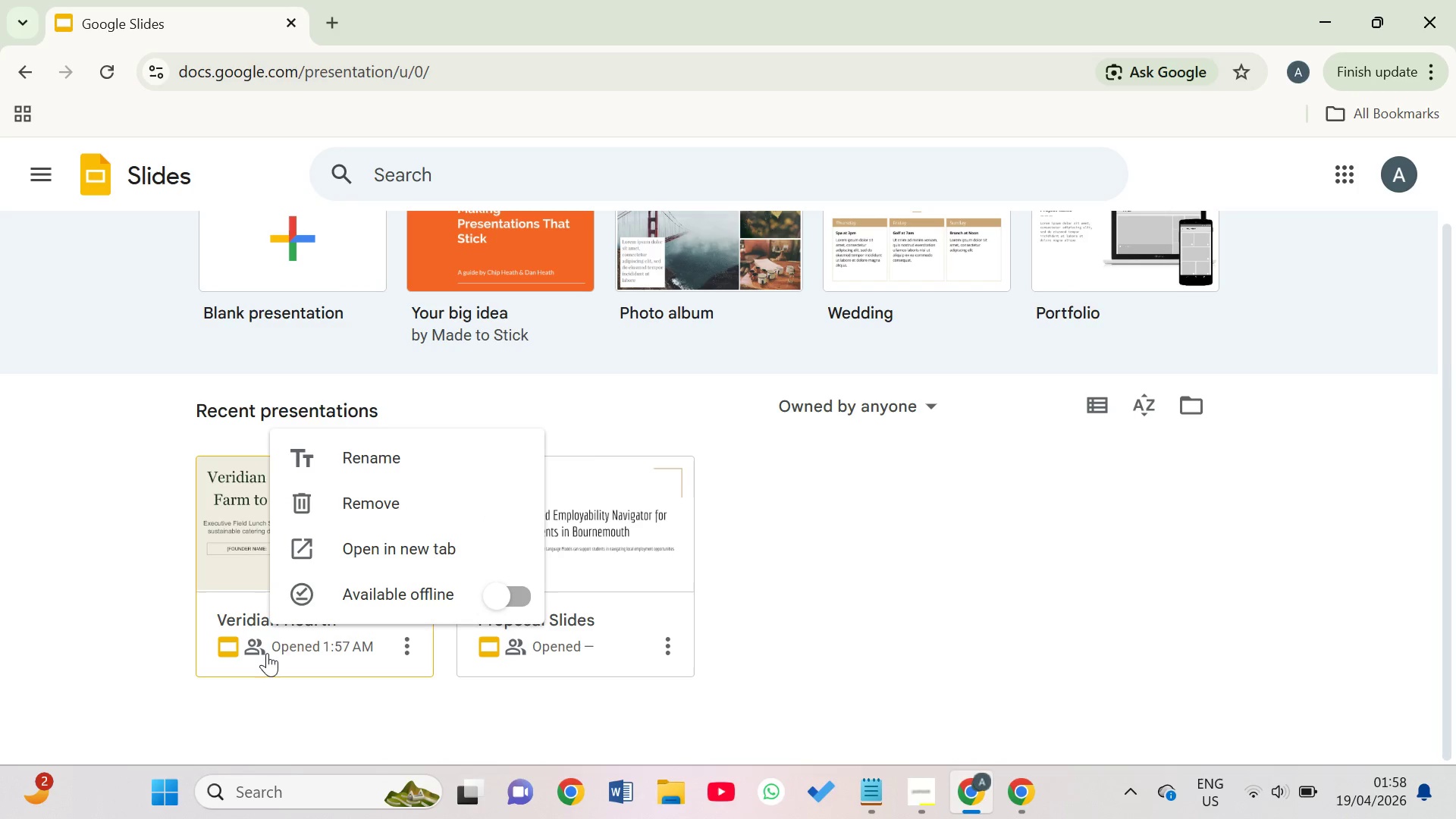 
left_click([265, 651])
 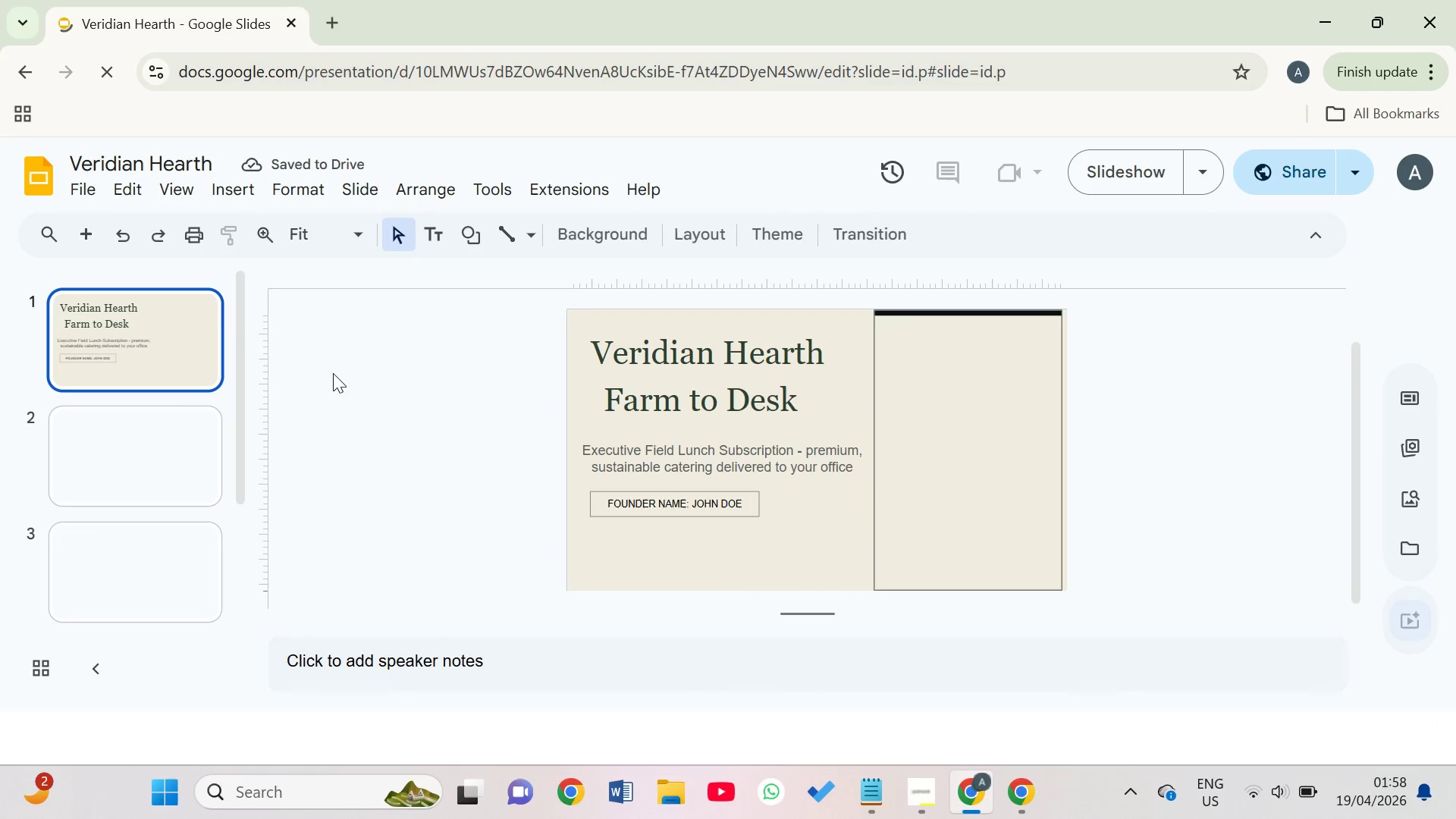 
wait(5.27)
 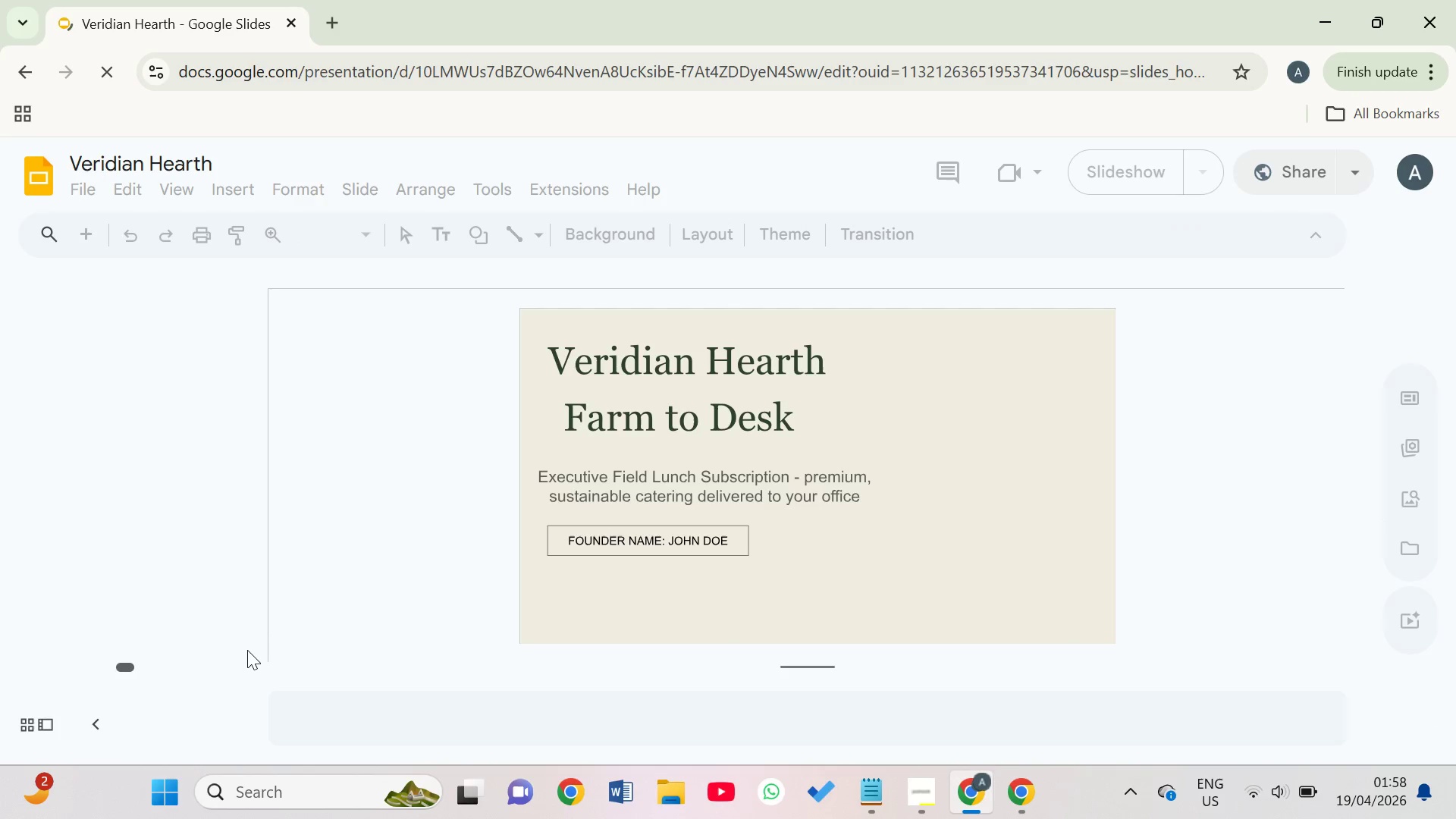 
left_click([32, 117])
 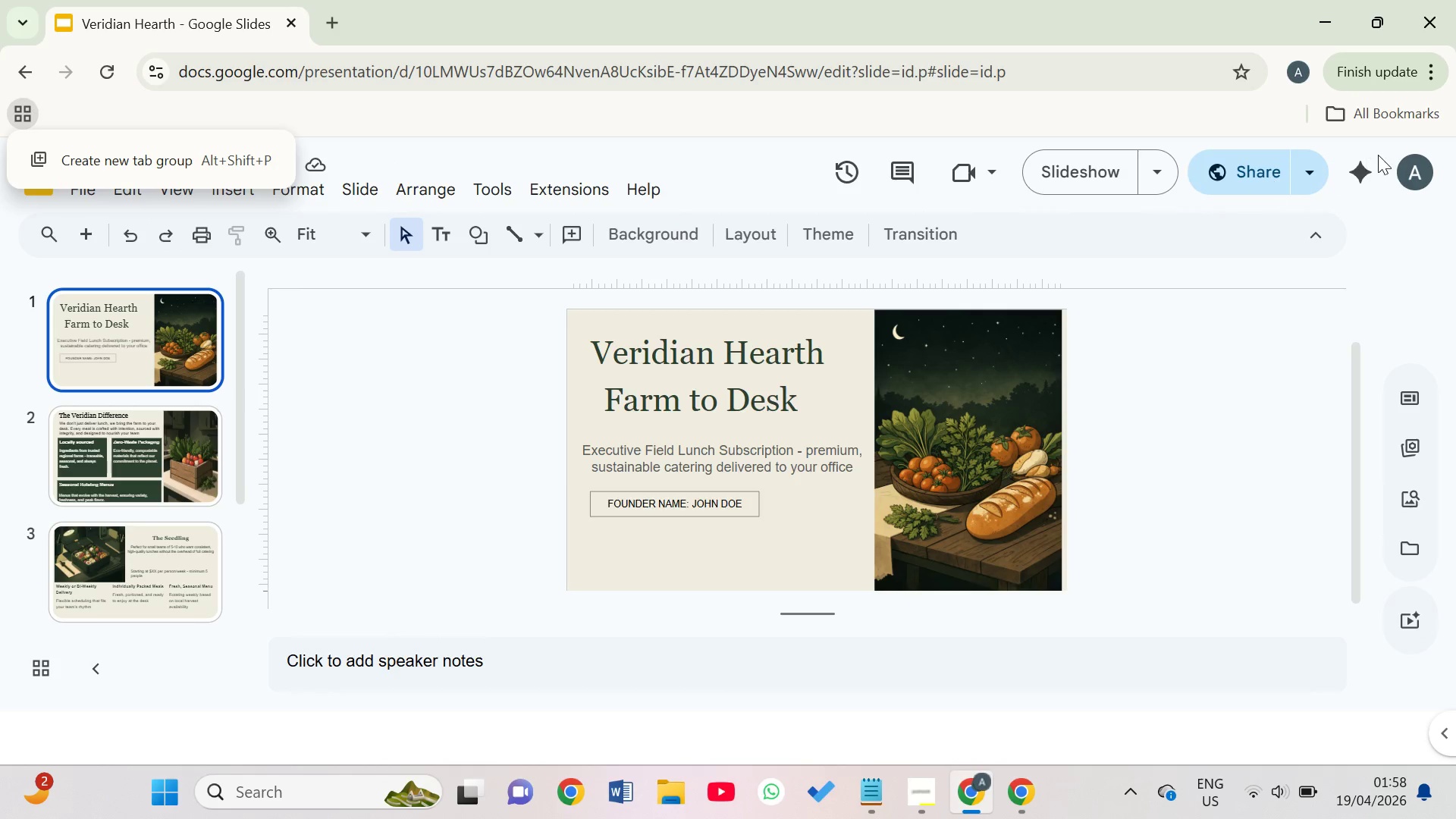 
left_click([1303, 180])
 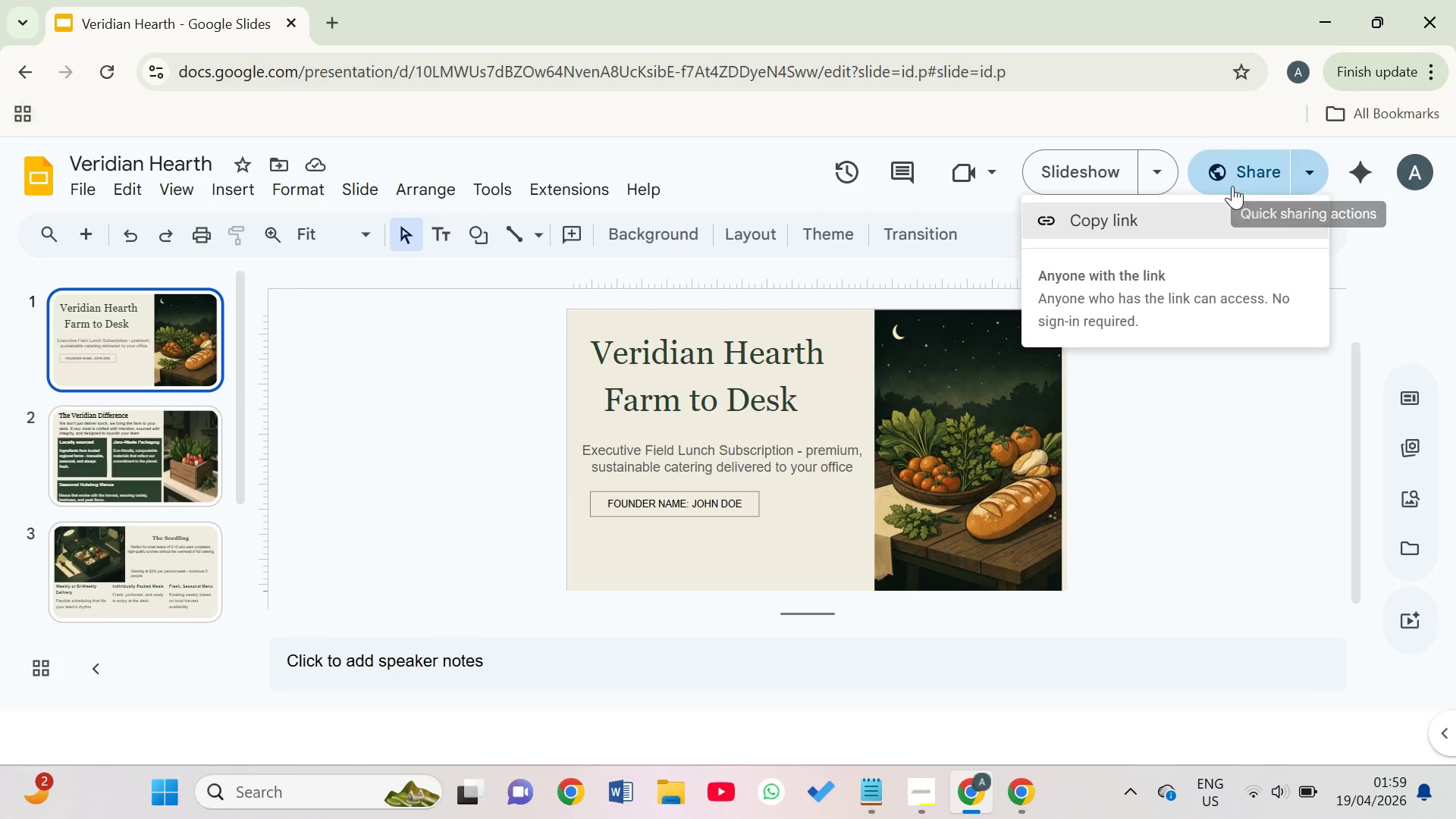 
left_click([1228, 180])
 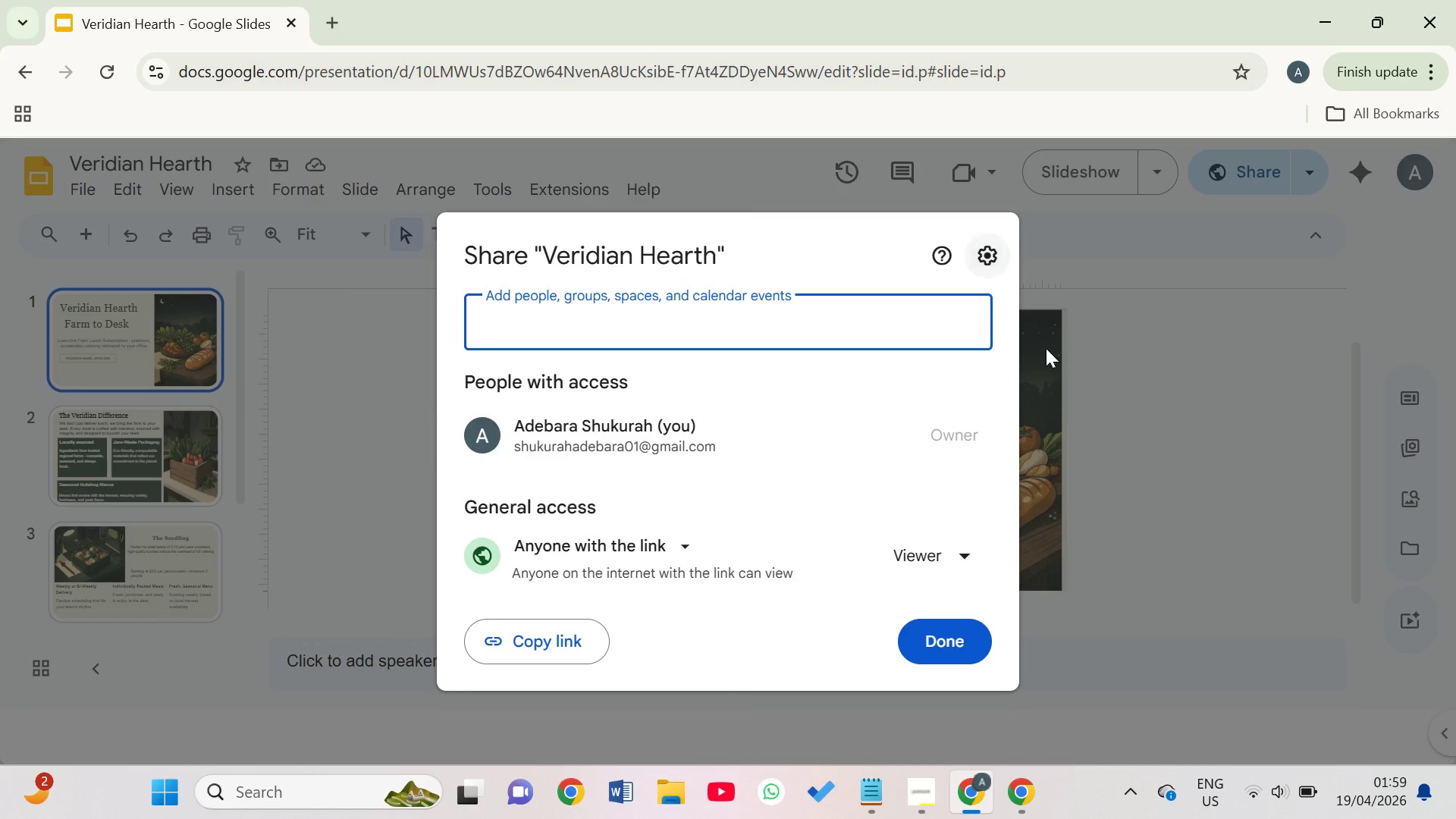 
left_click([1151, 403])
 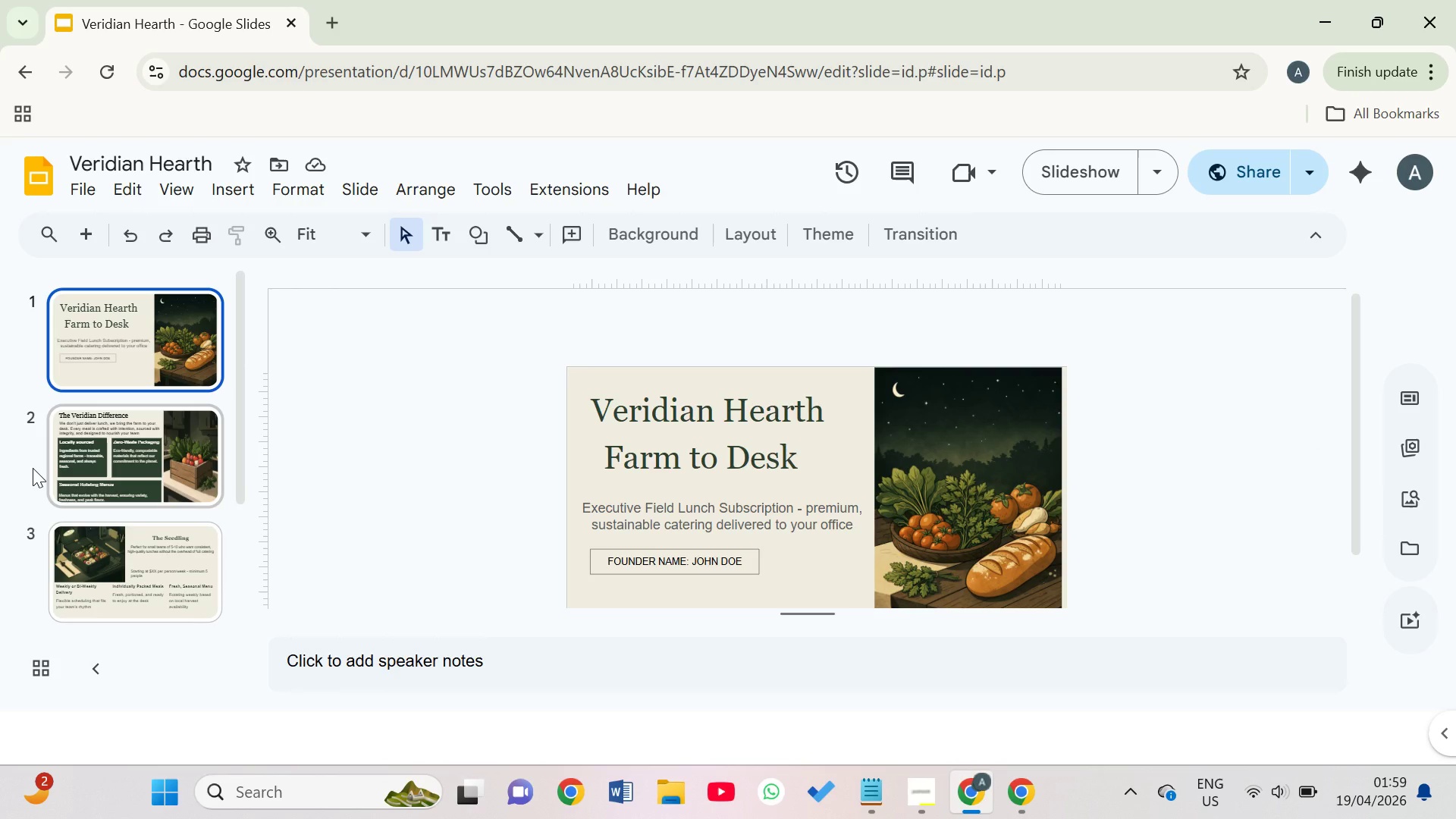 
wait(5.06)
 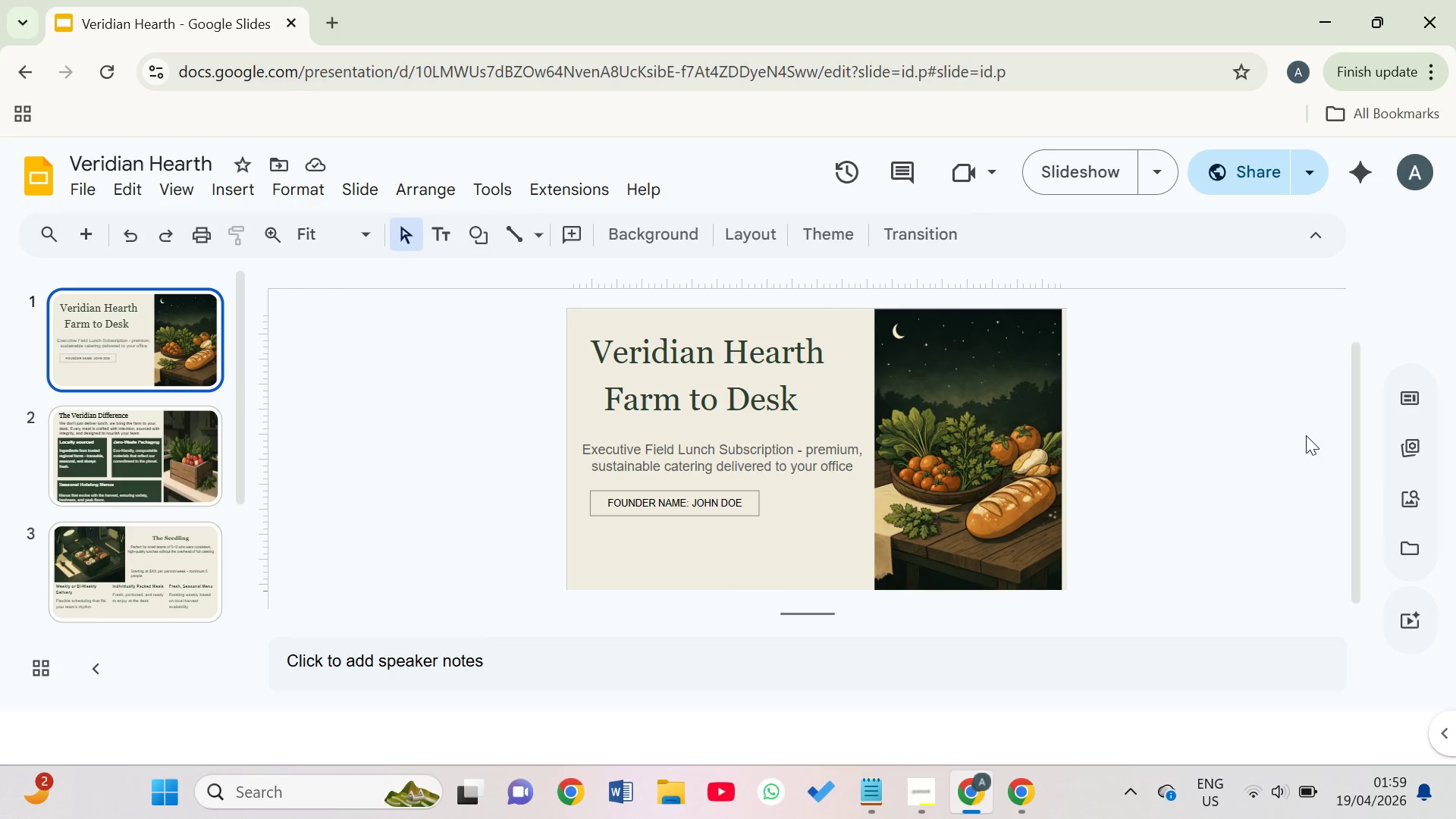 
mouse_move([51, 676])